 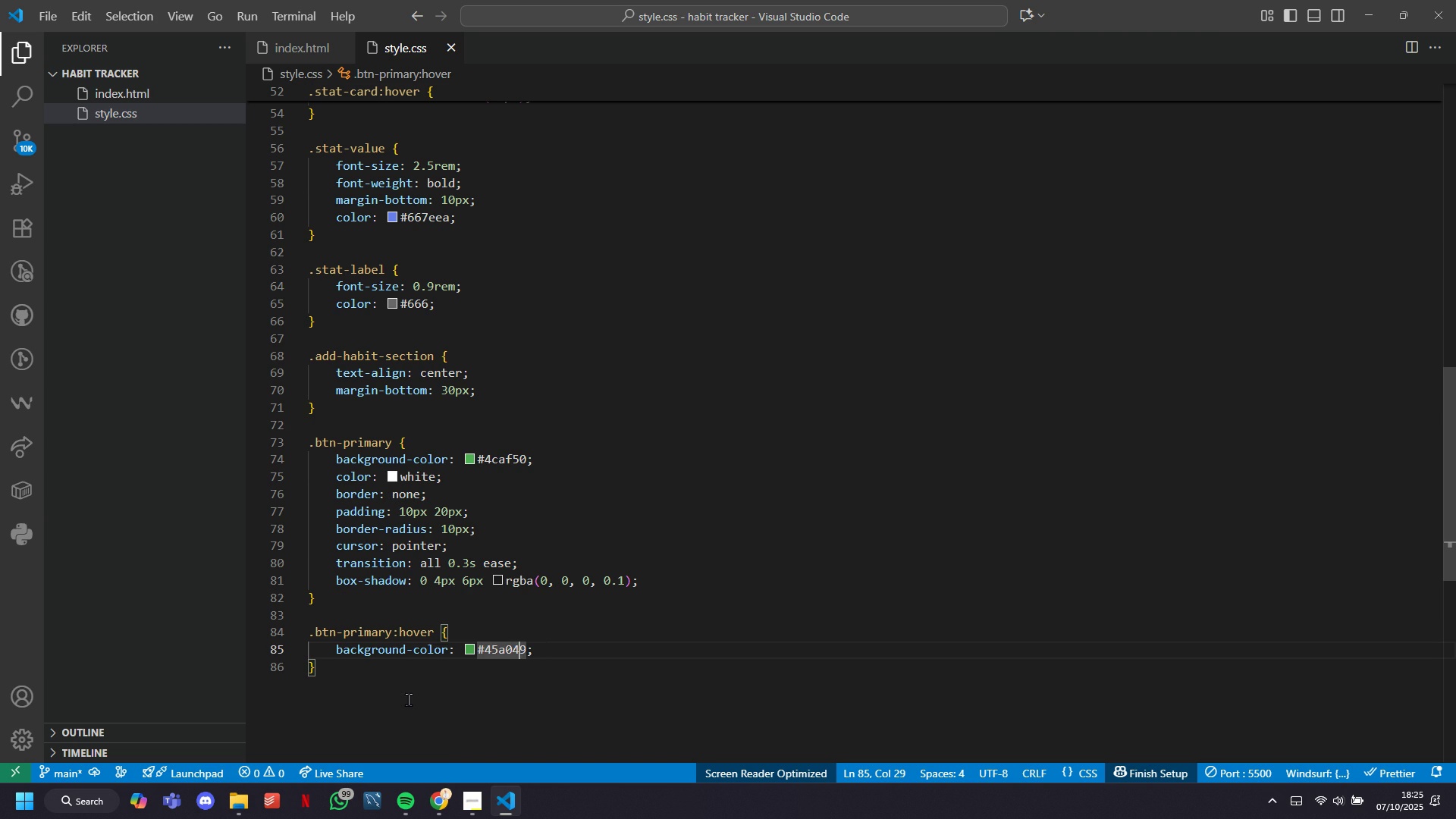 
key(ArrowRight)
 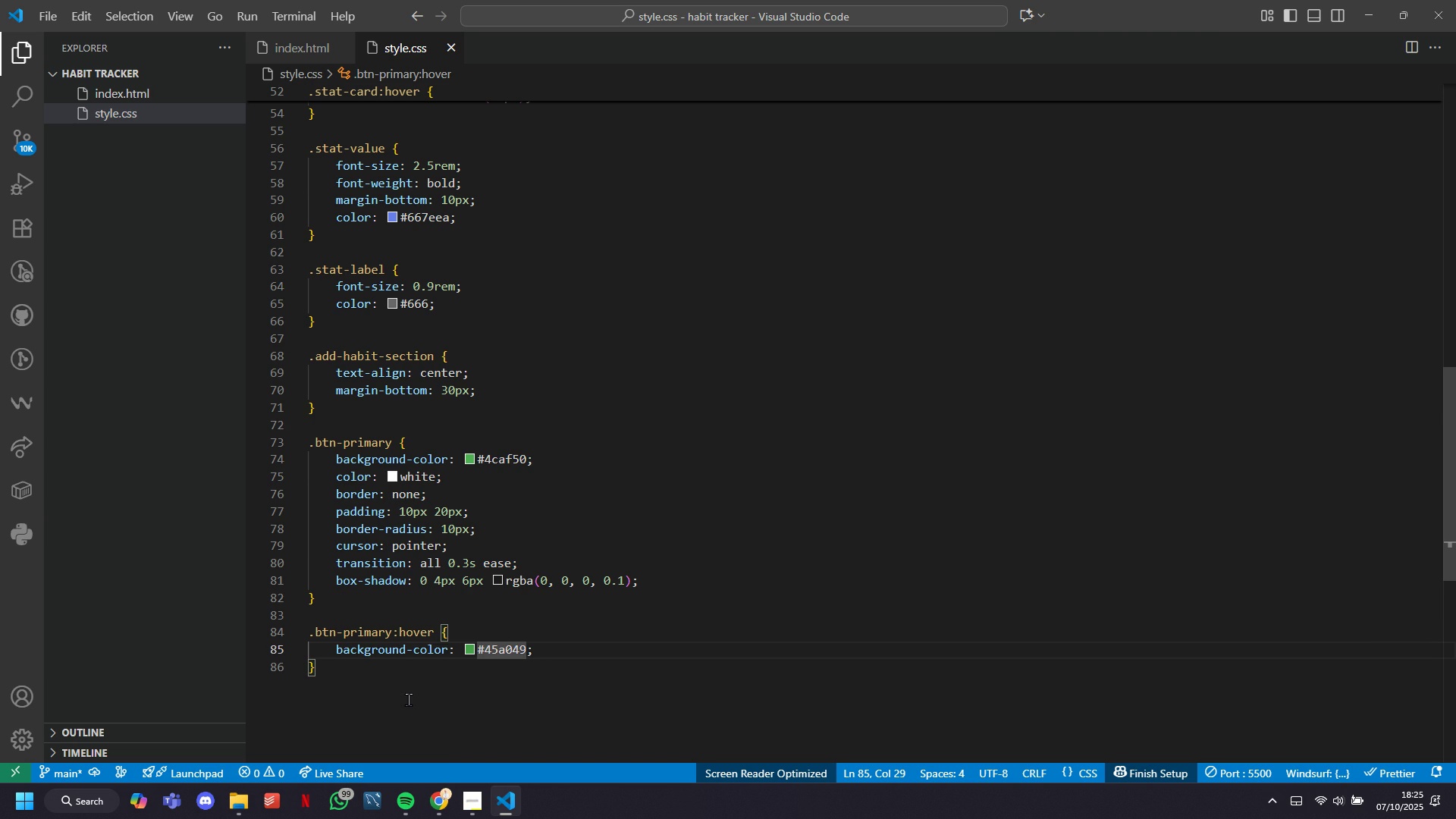 
key(ArrowRight)
 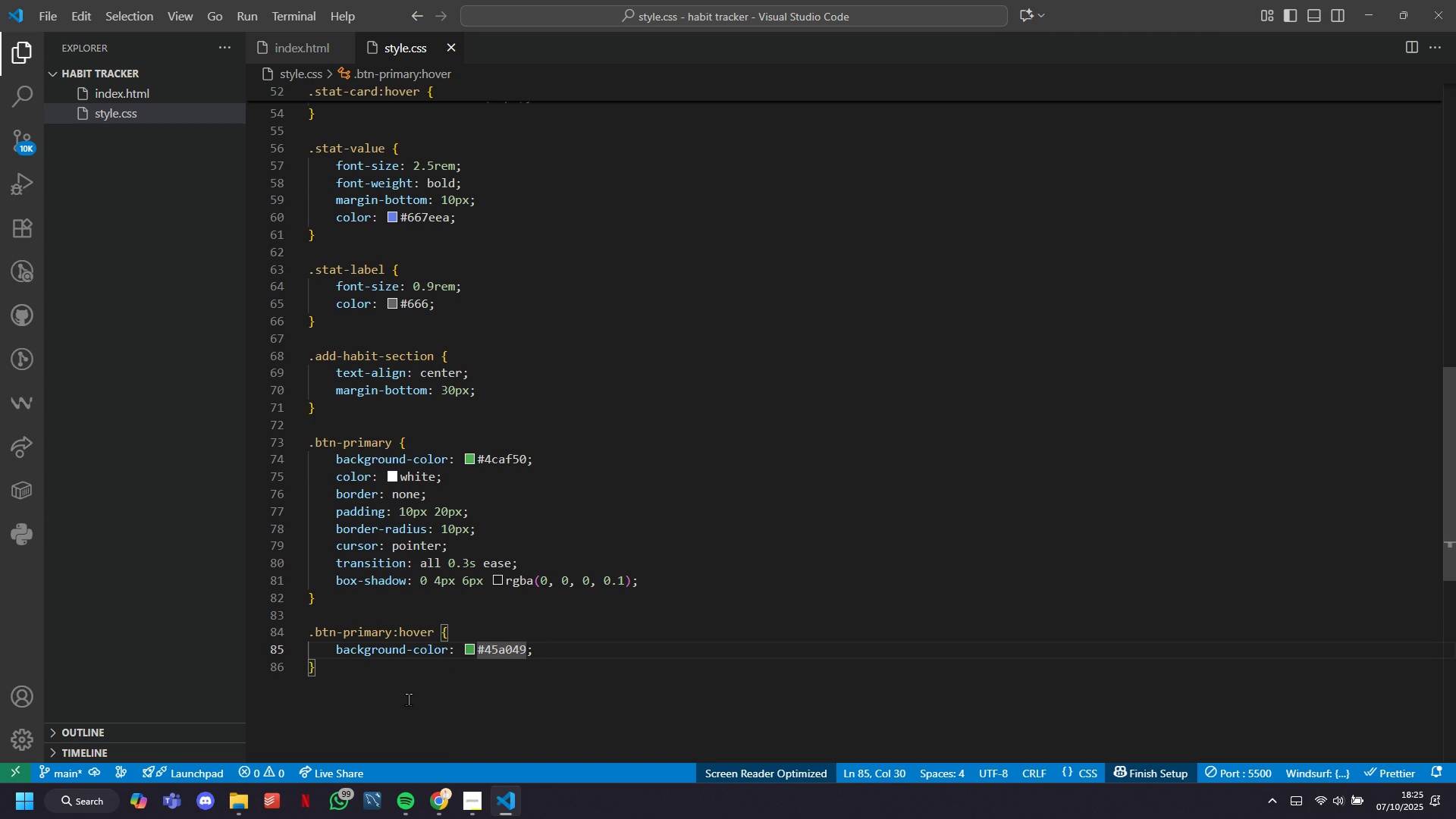 
key(ArrowRight)
 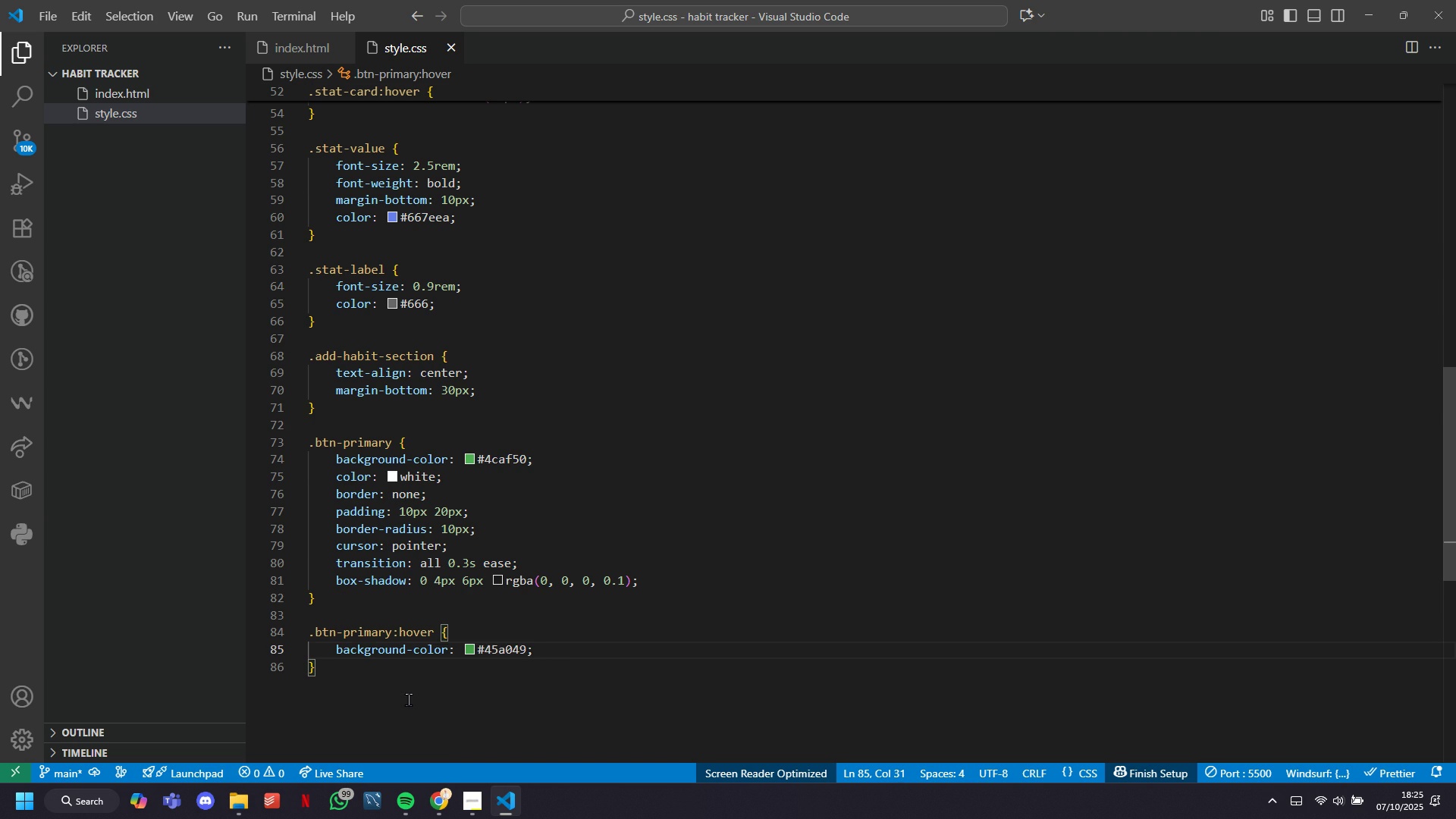 
key(Enter)
 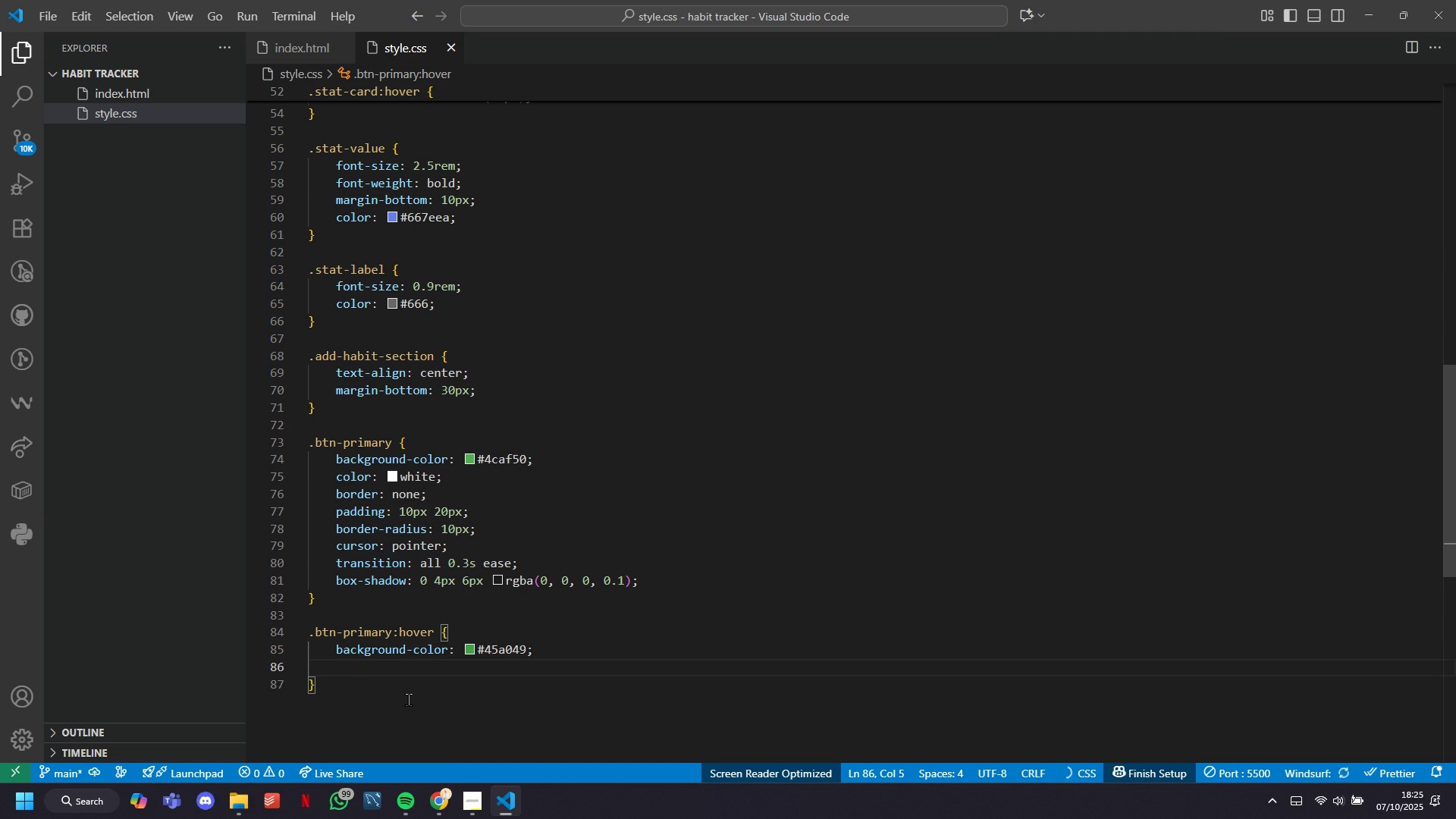 
type(tra)
 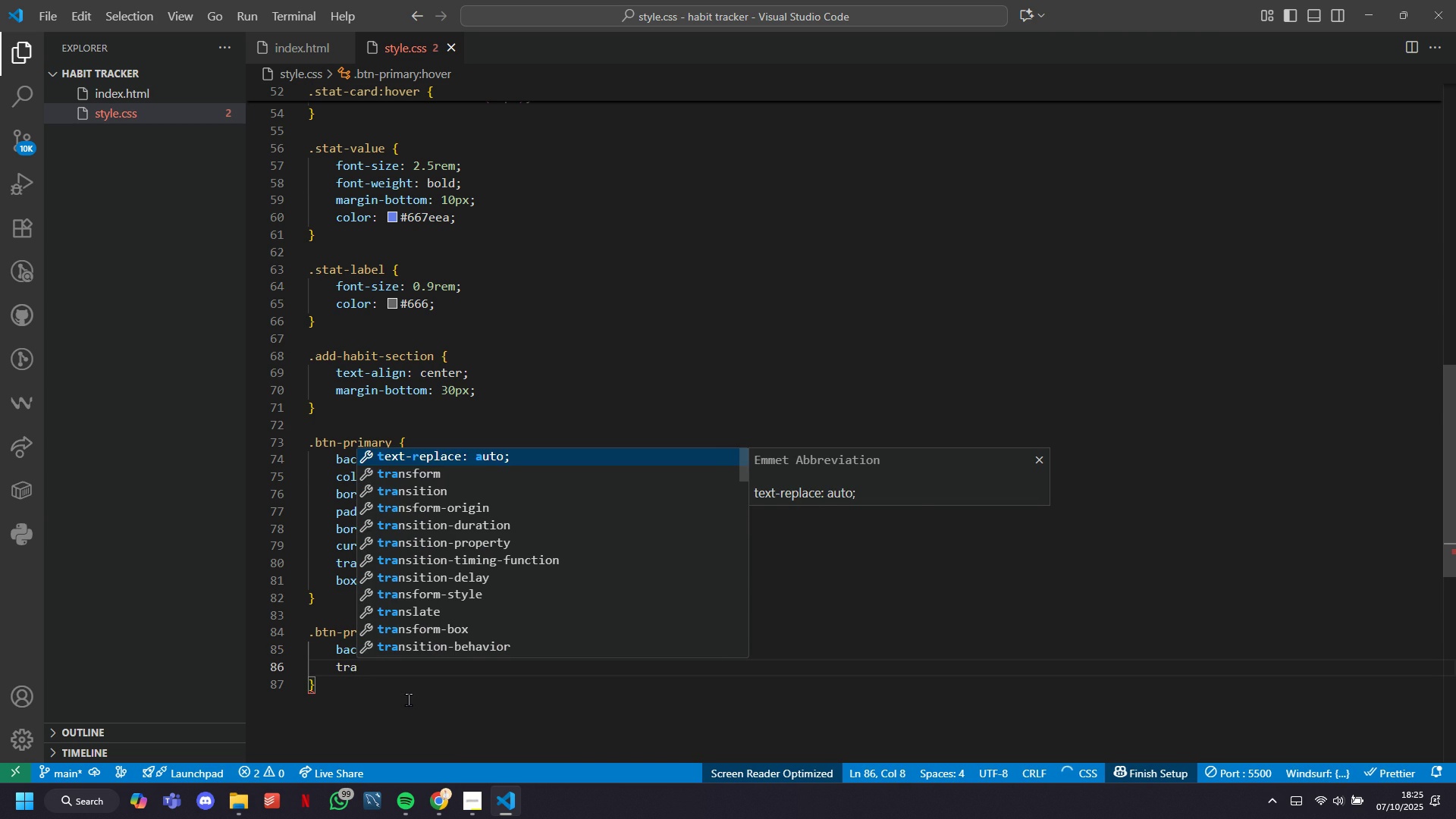 
key(ArrowDown)
 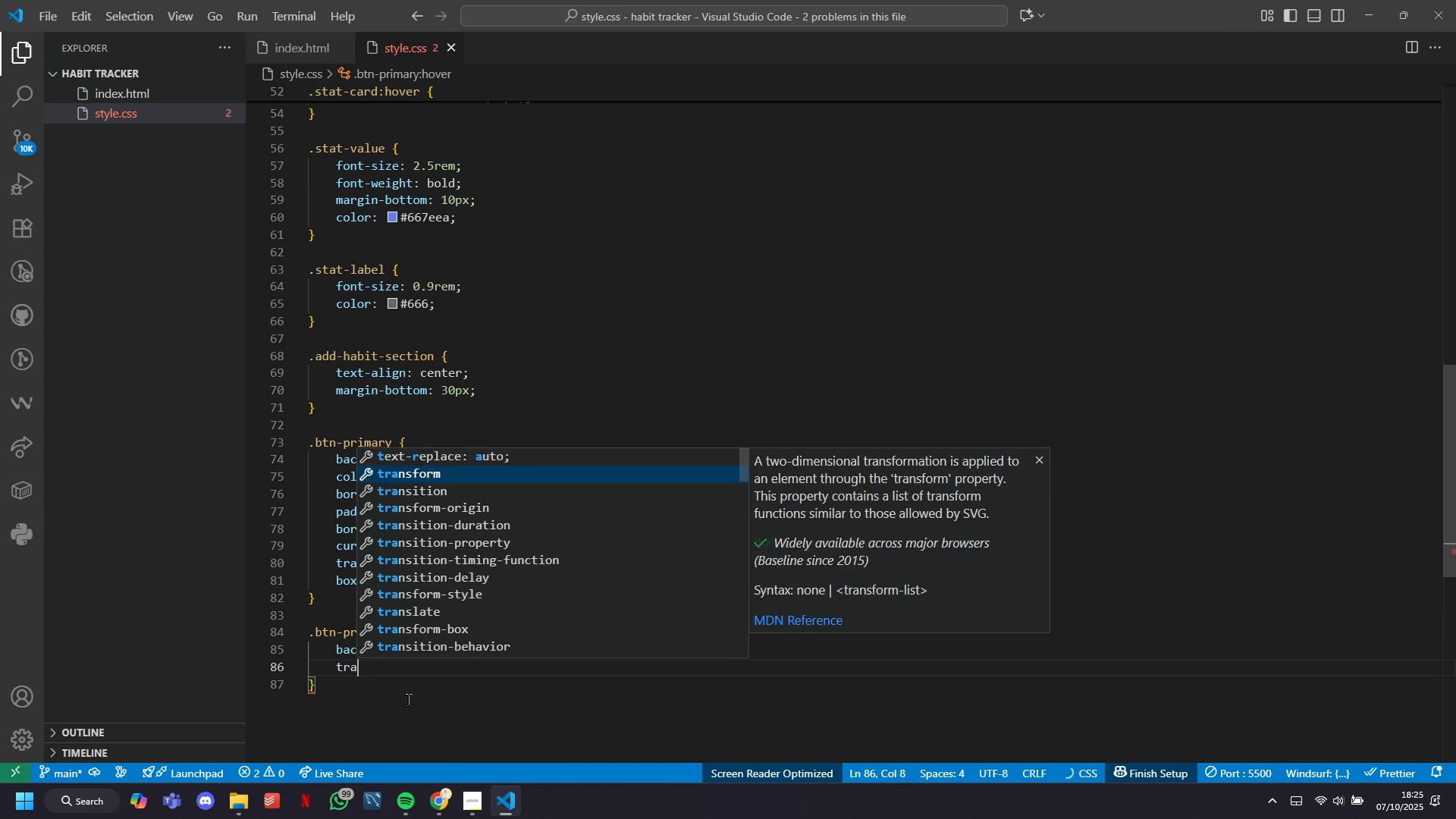 
key(Tab)
 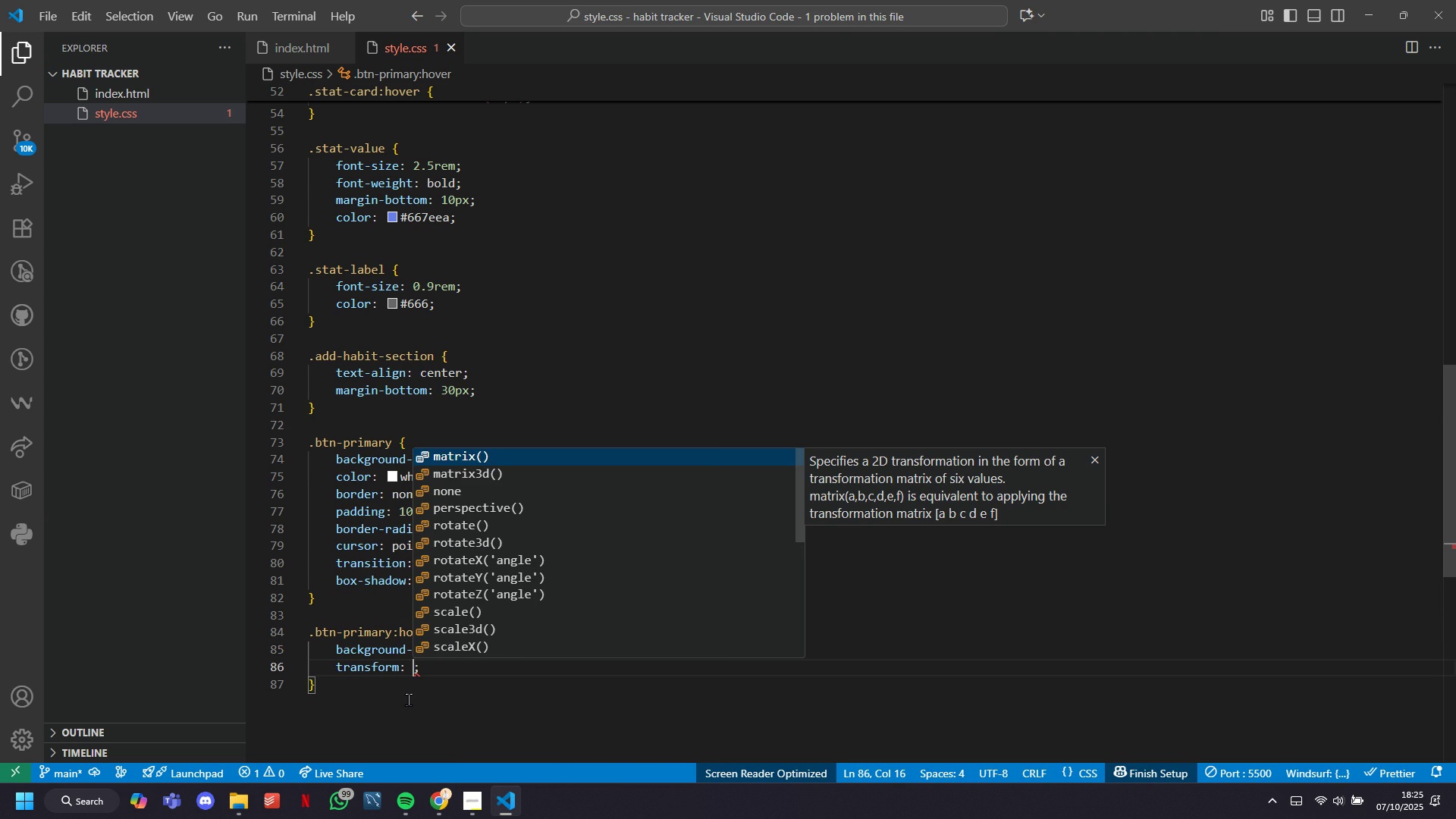 
key(ArrowDown)
 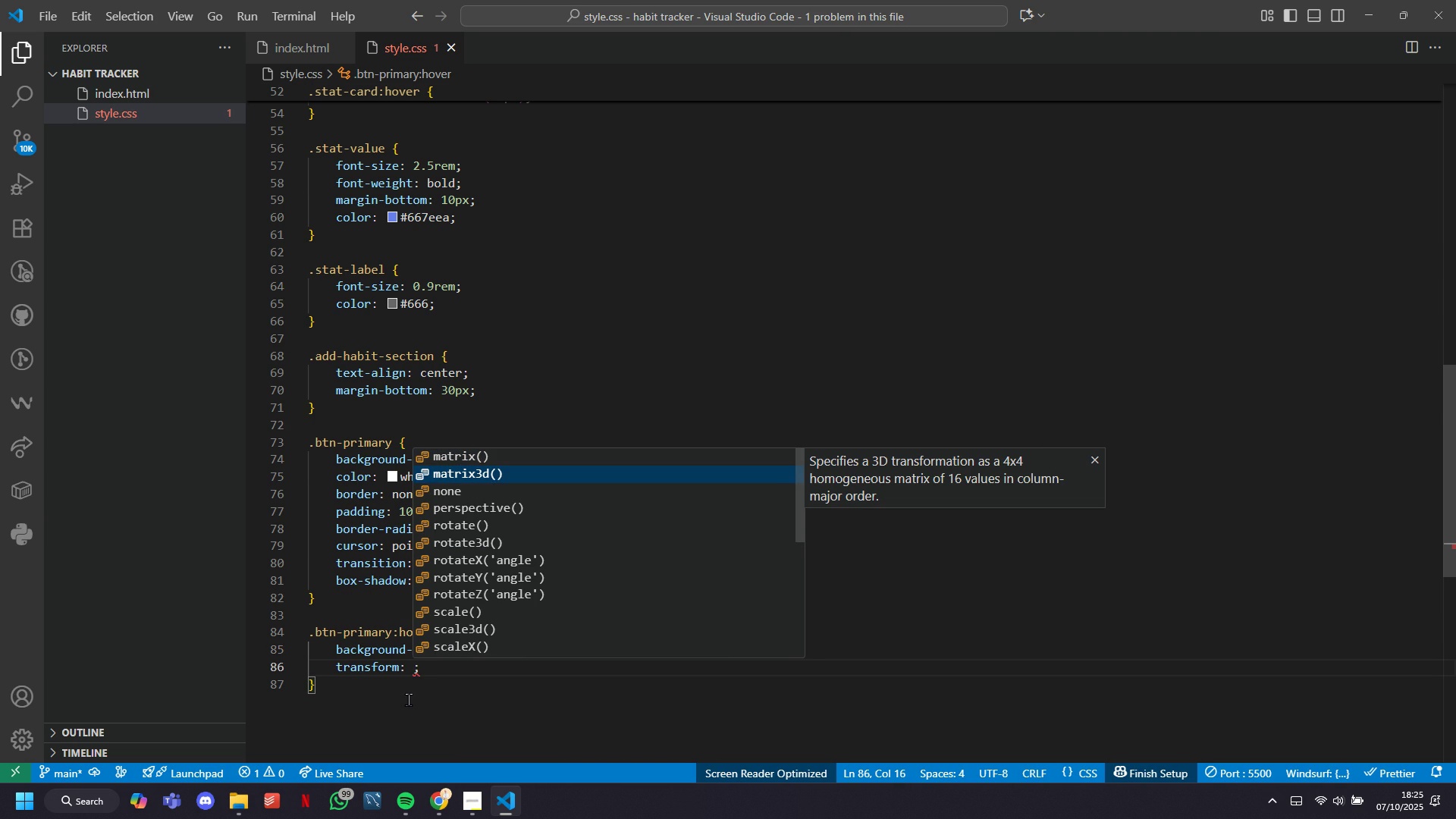 
type(tr)
 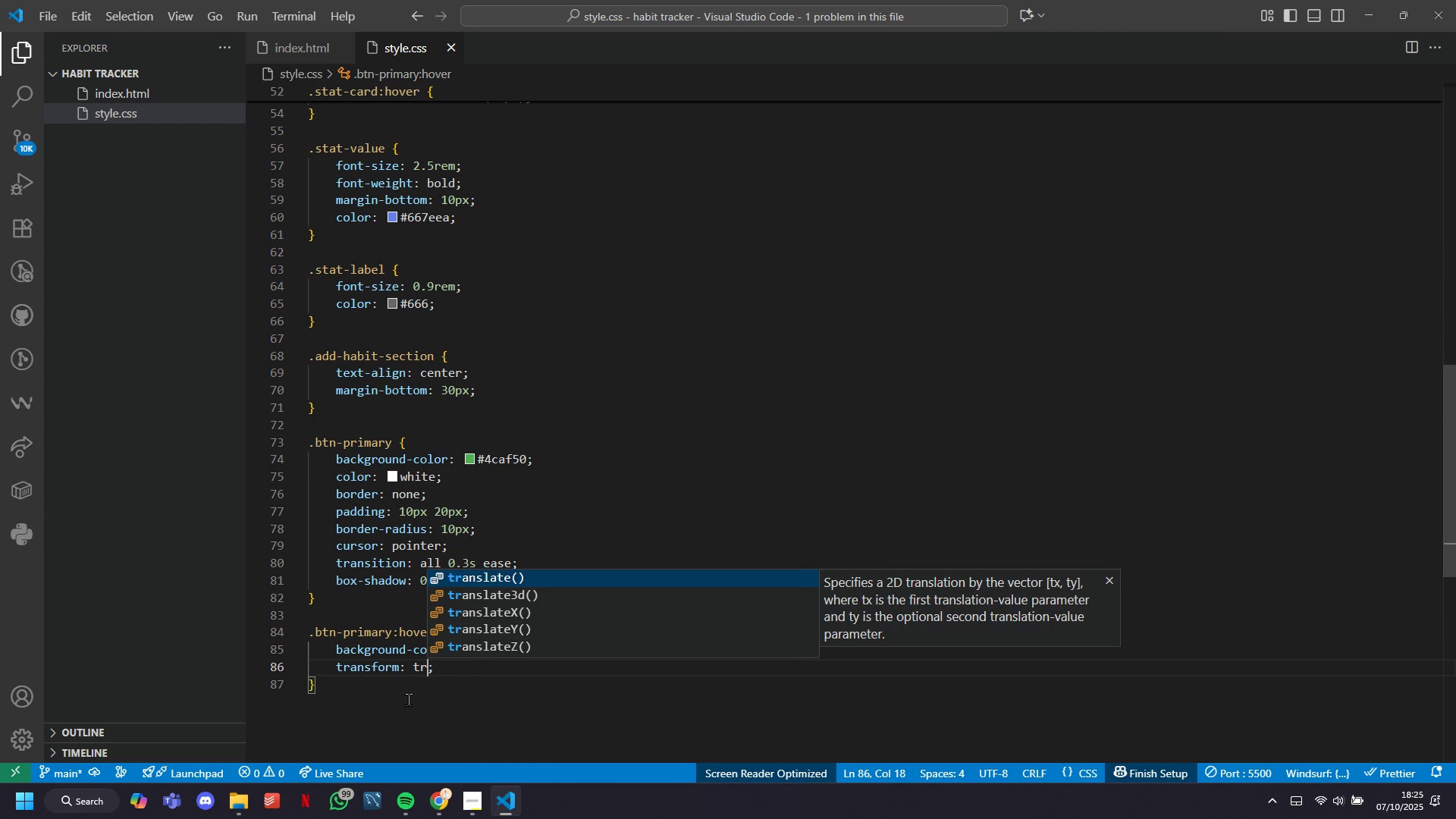 
key(ArrowDown)
 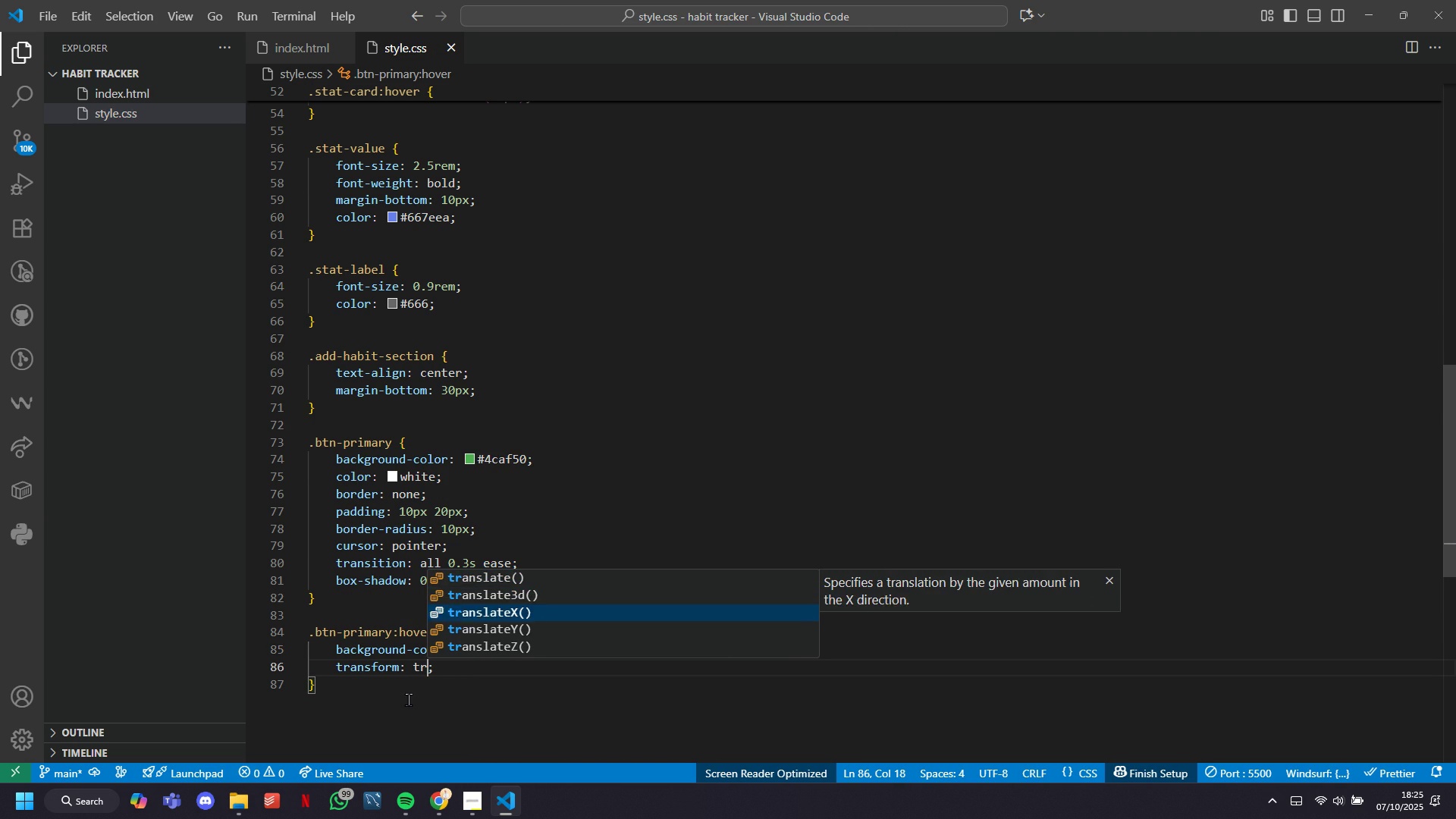 
key(ArrowDown)
 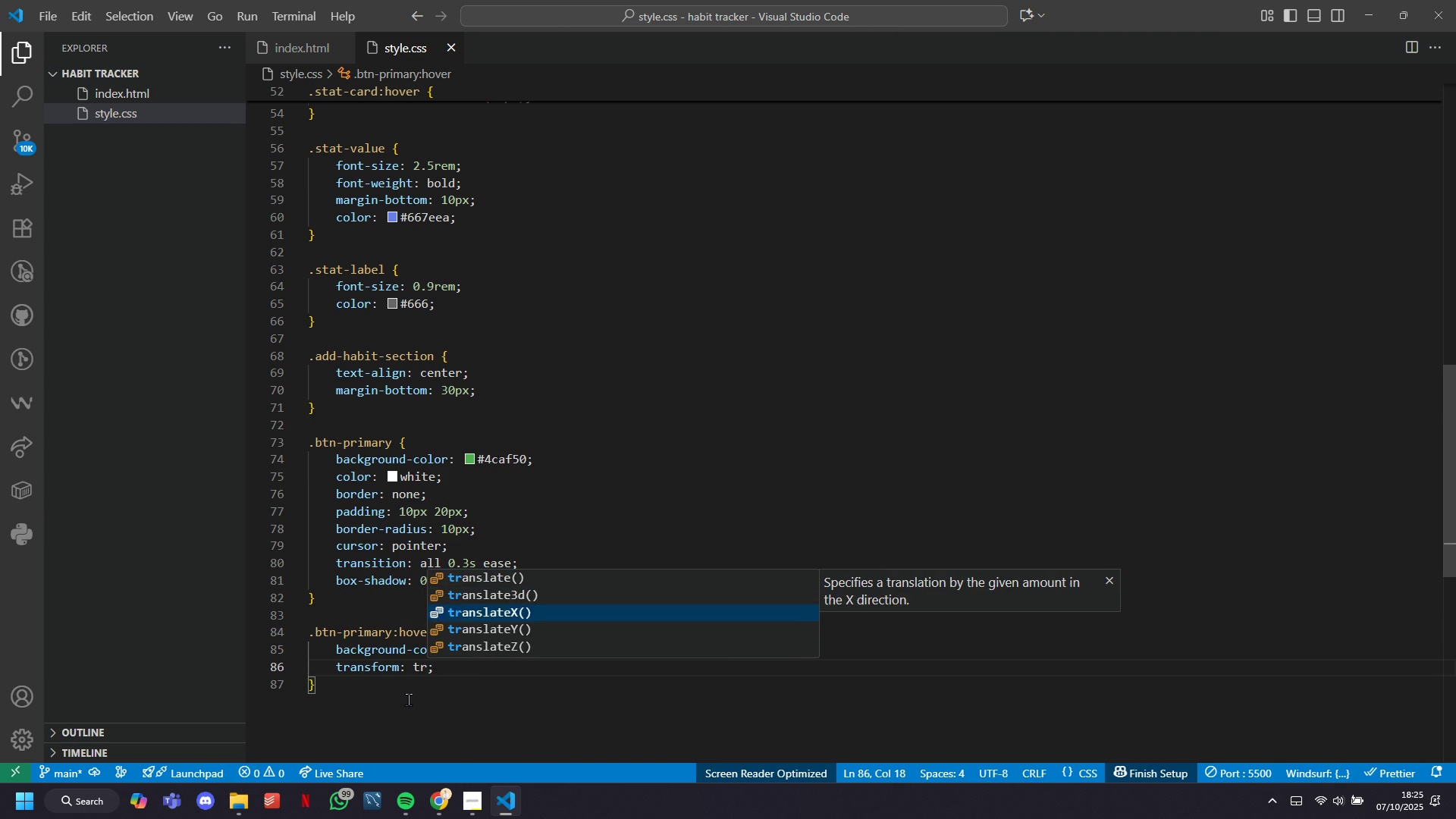 
key(ArrowDown)
 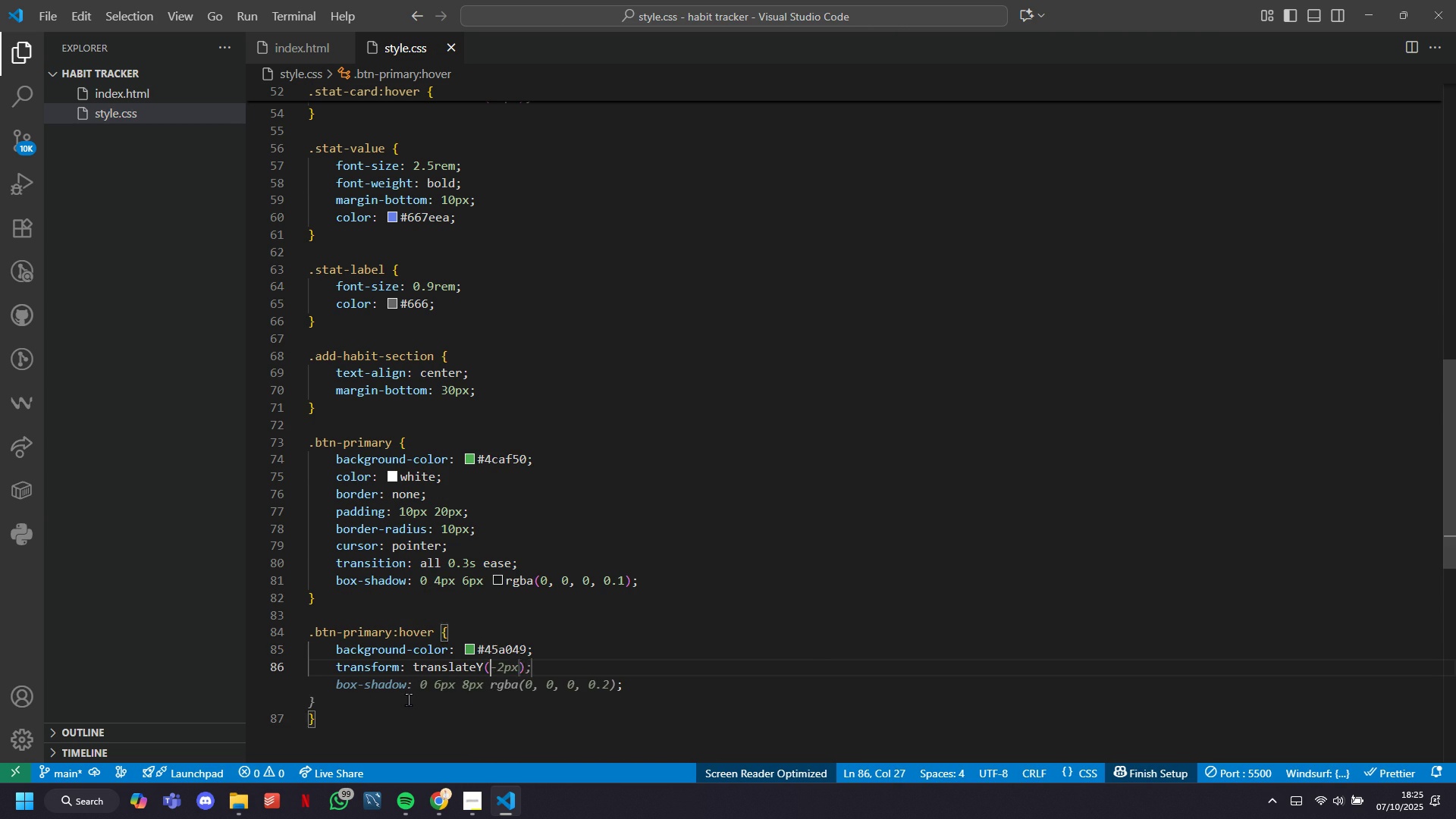 
key(Tab)
 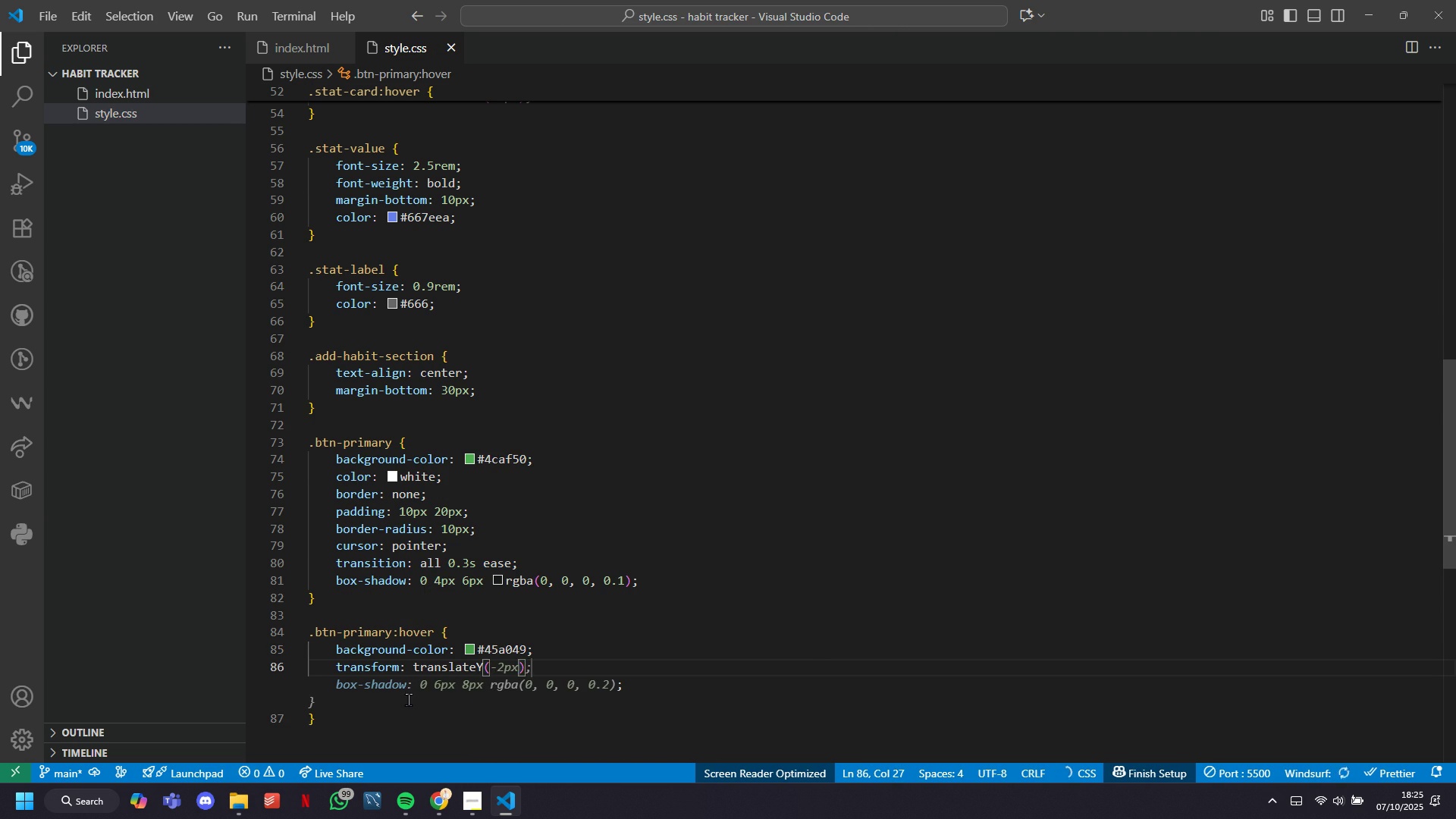 
key(Tab)
 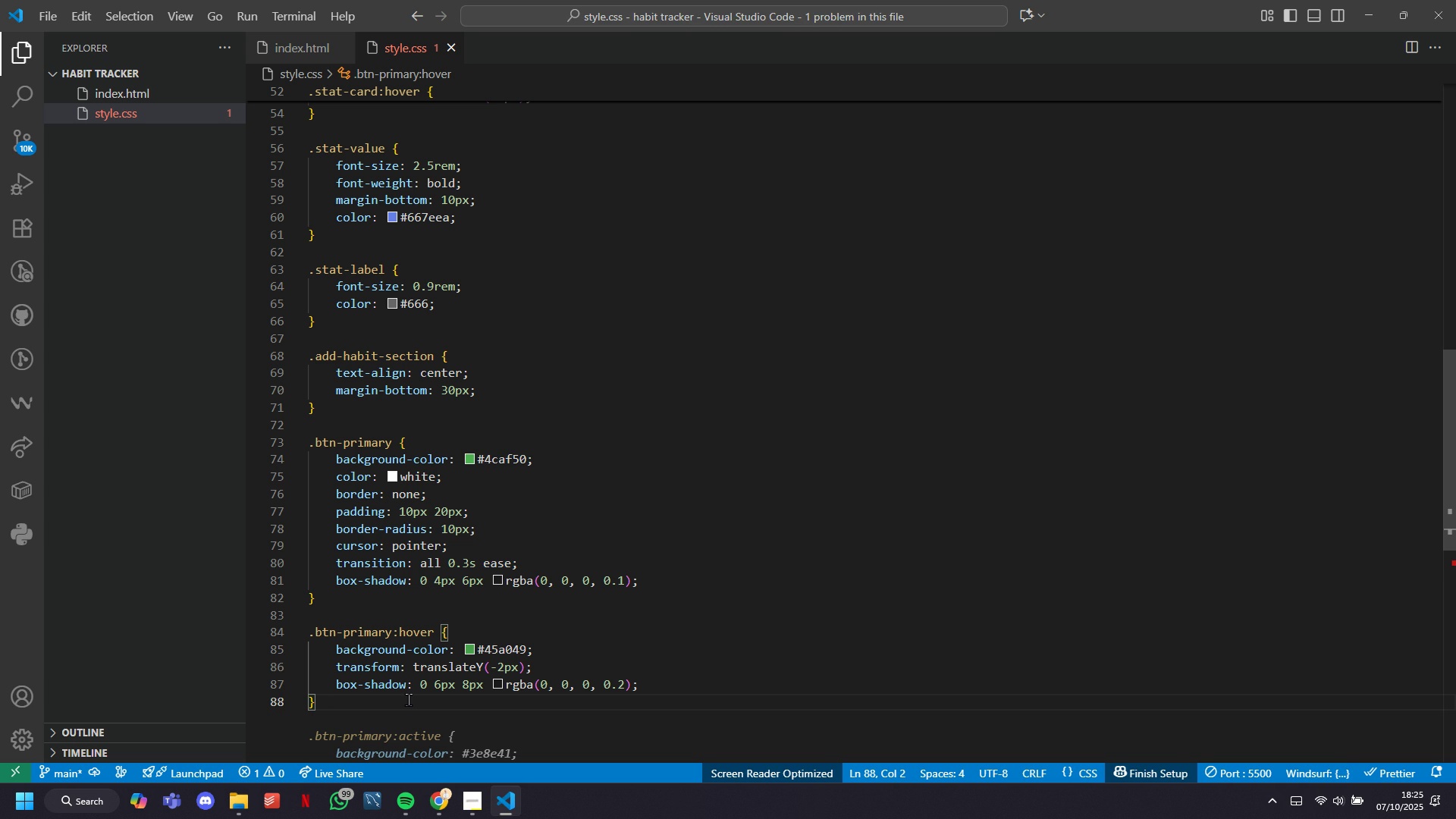 
key(Enter)
 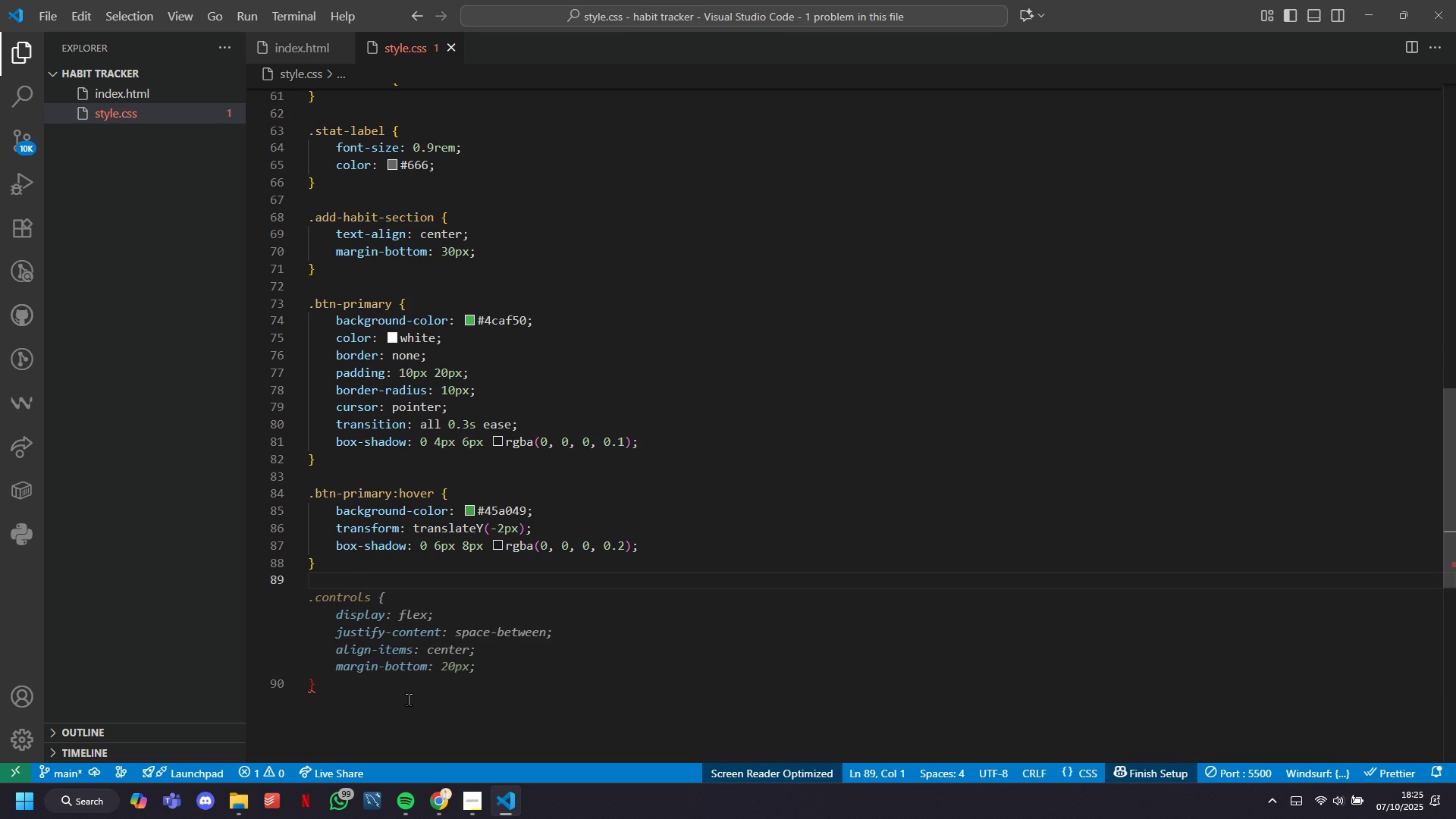 
key(Enter)
 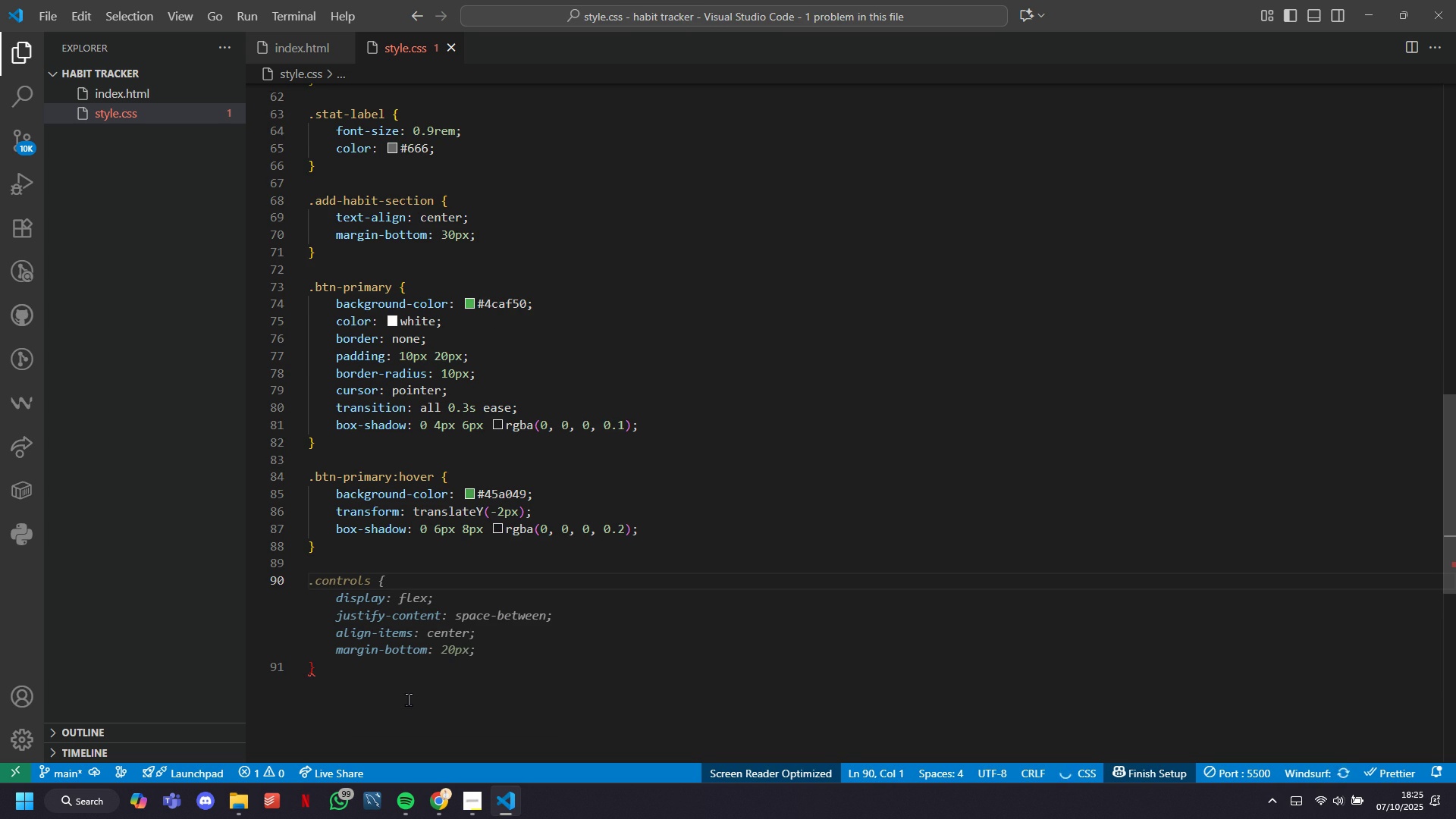 
type(.btn-se)
key(Tab)
 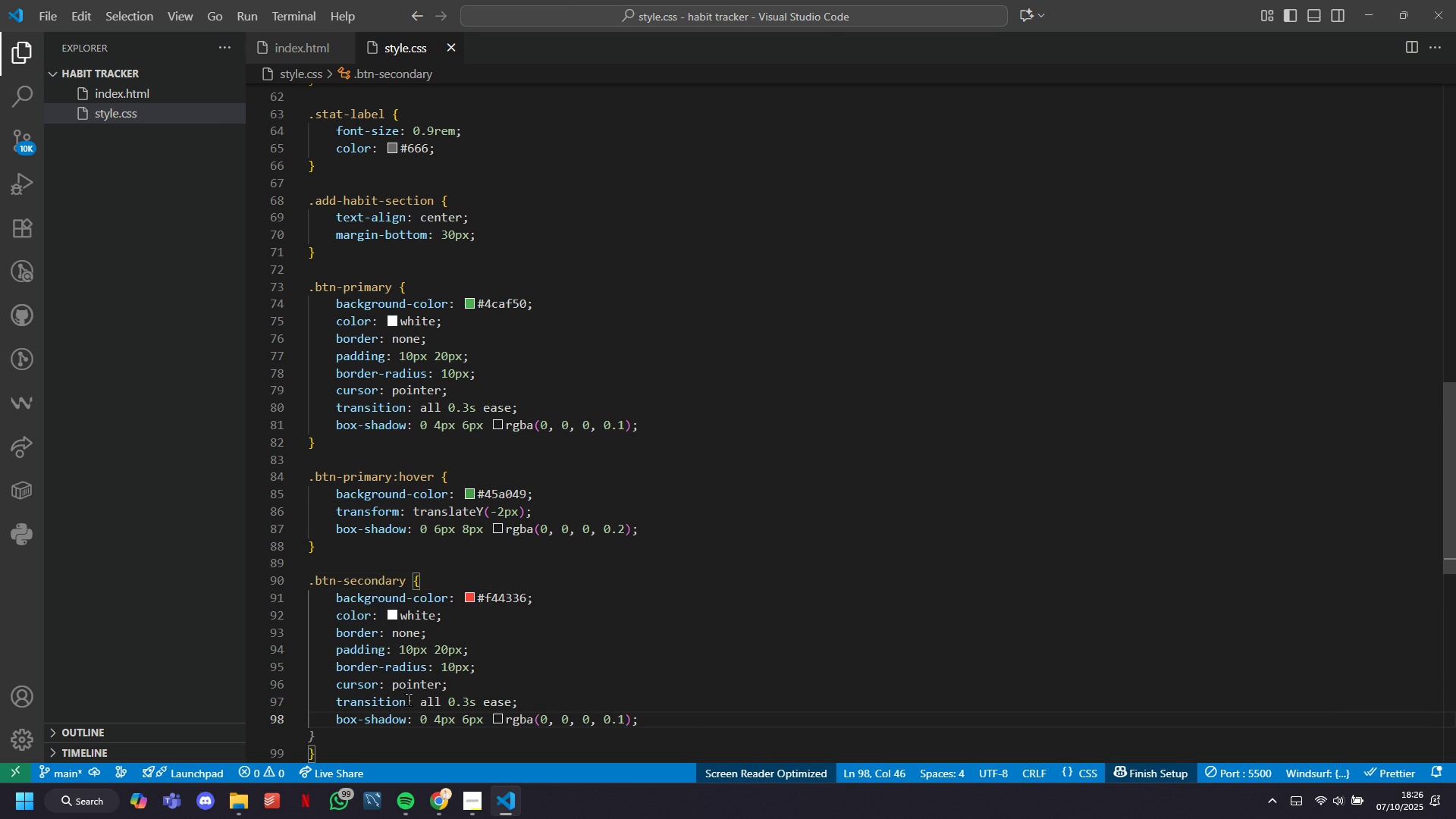 
scroll: coordinate [408, 699], scroll_direction: down, amount: 3.0